 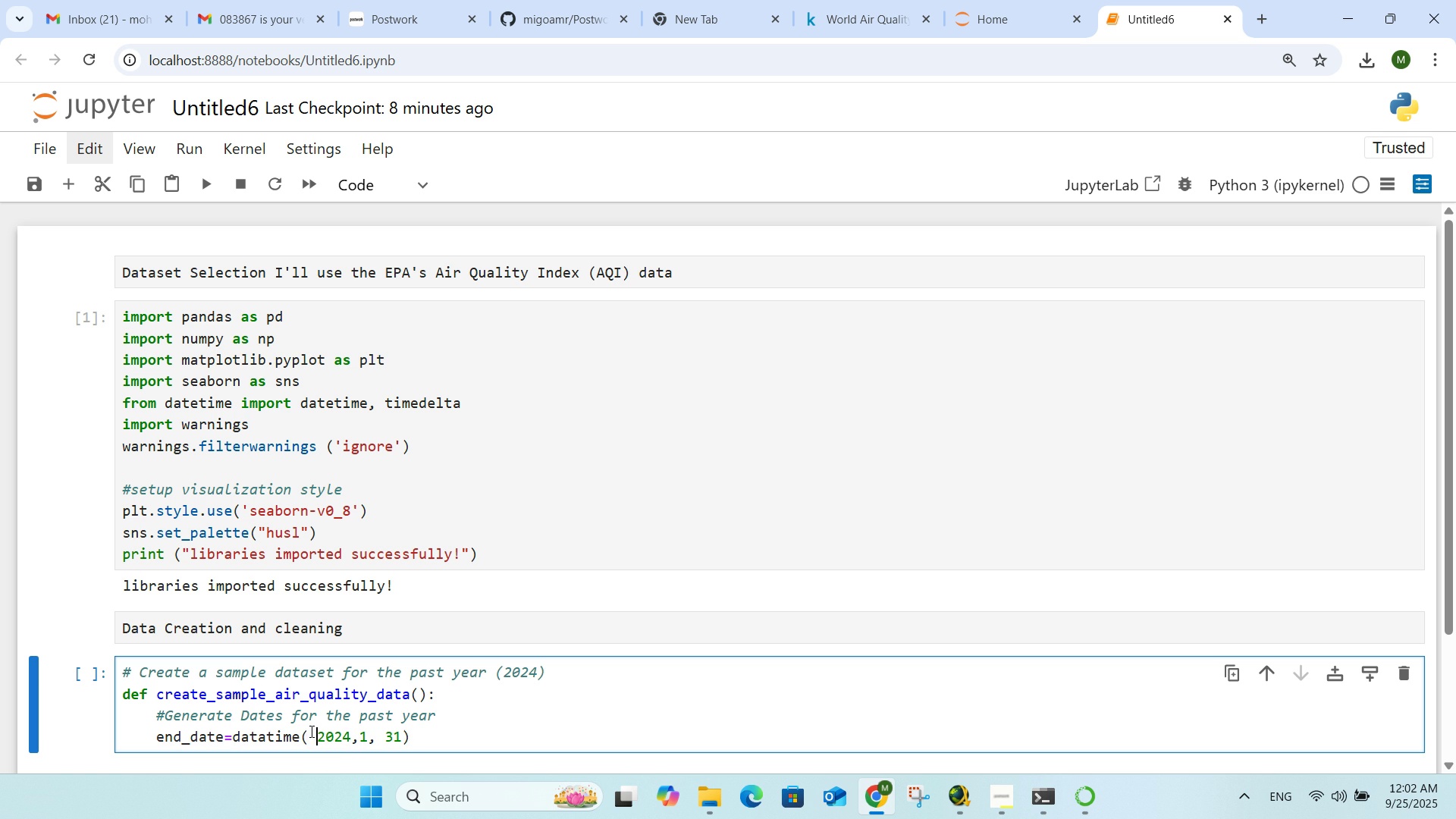 
key(Space)
 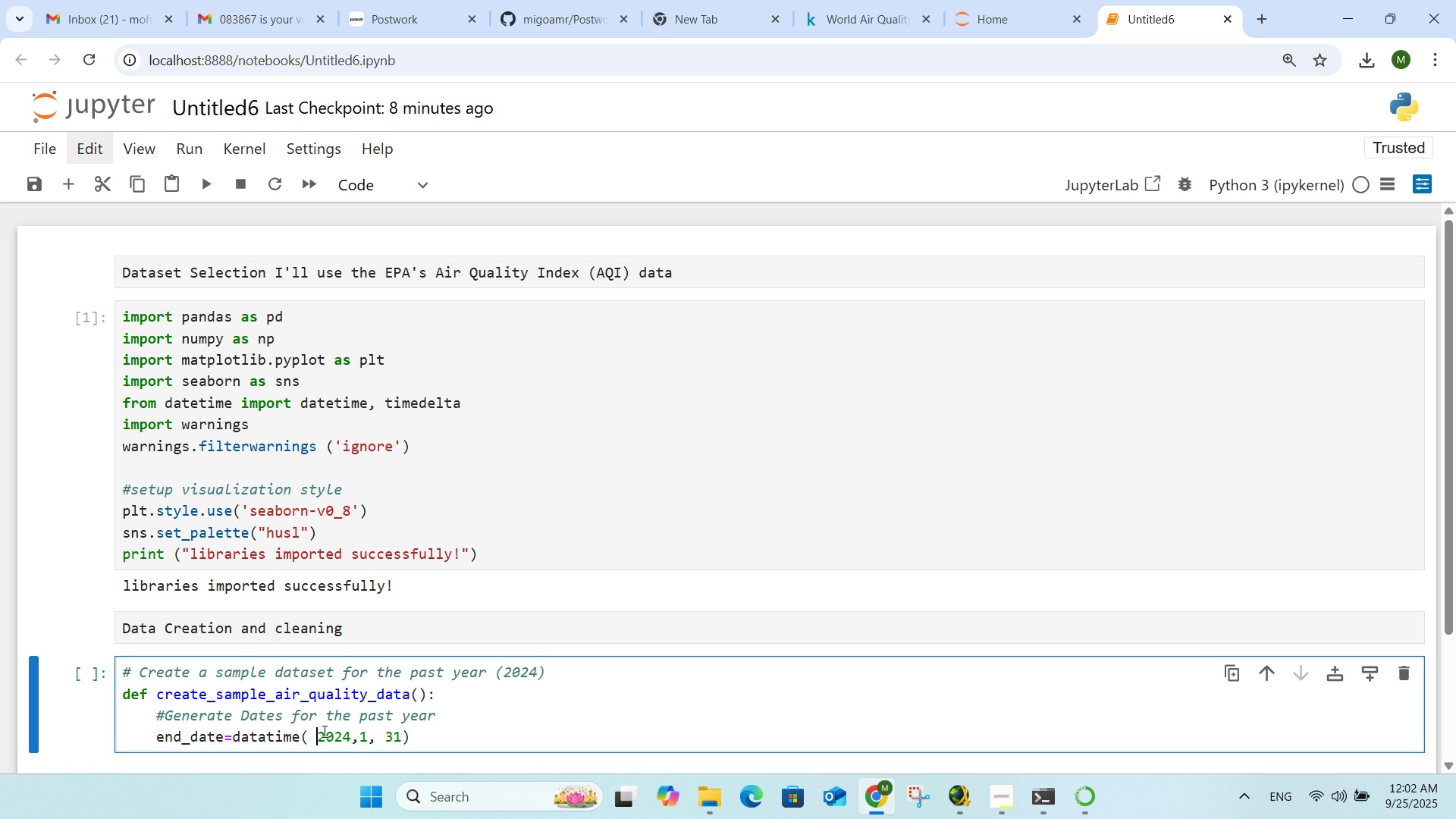 
key(Backspace)
 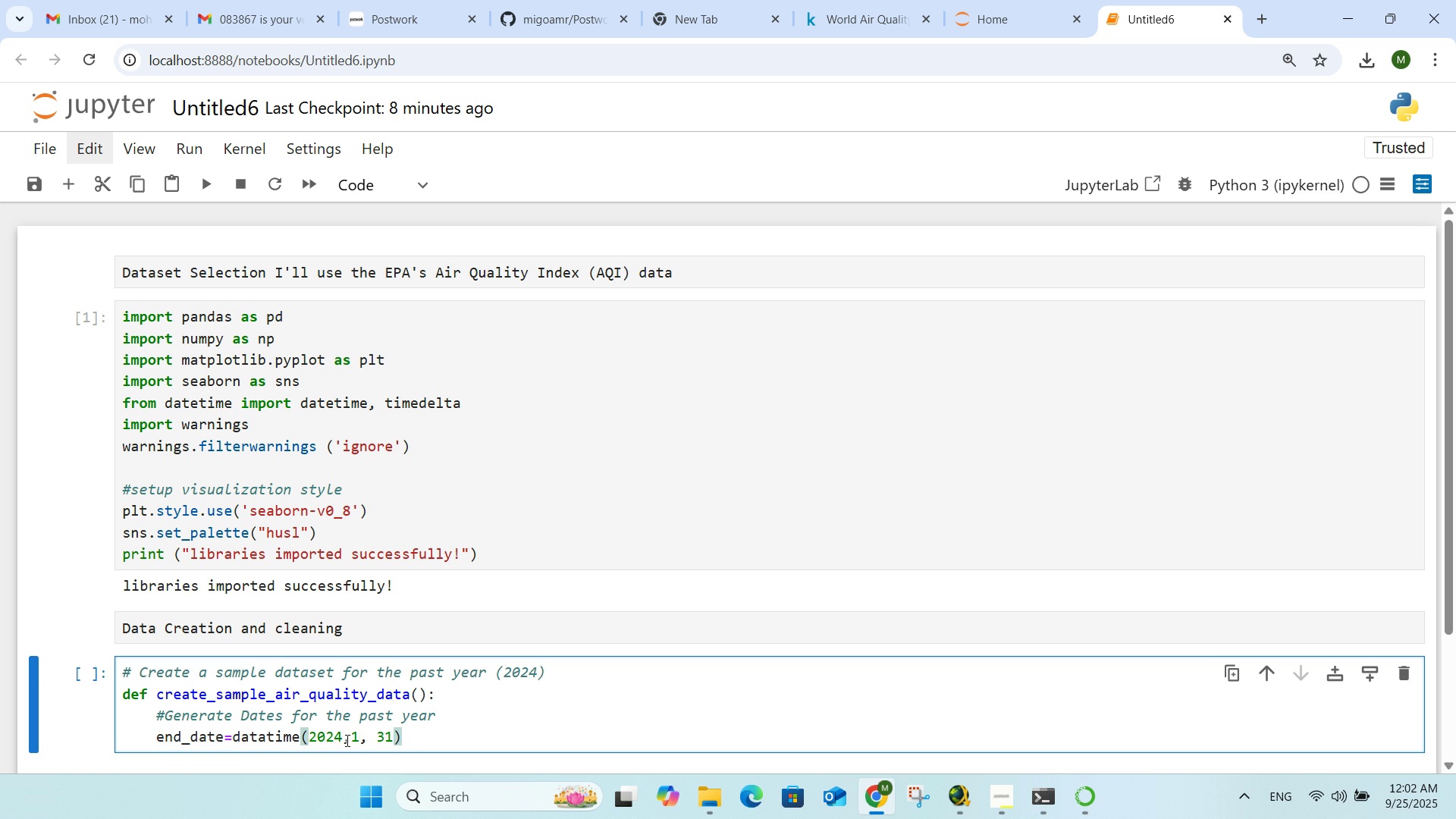 
left_click([348, 740])
 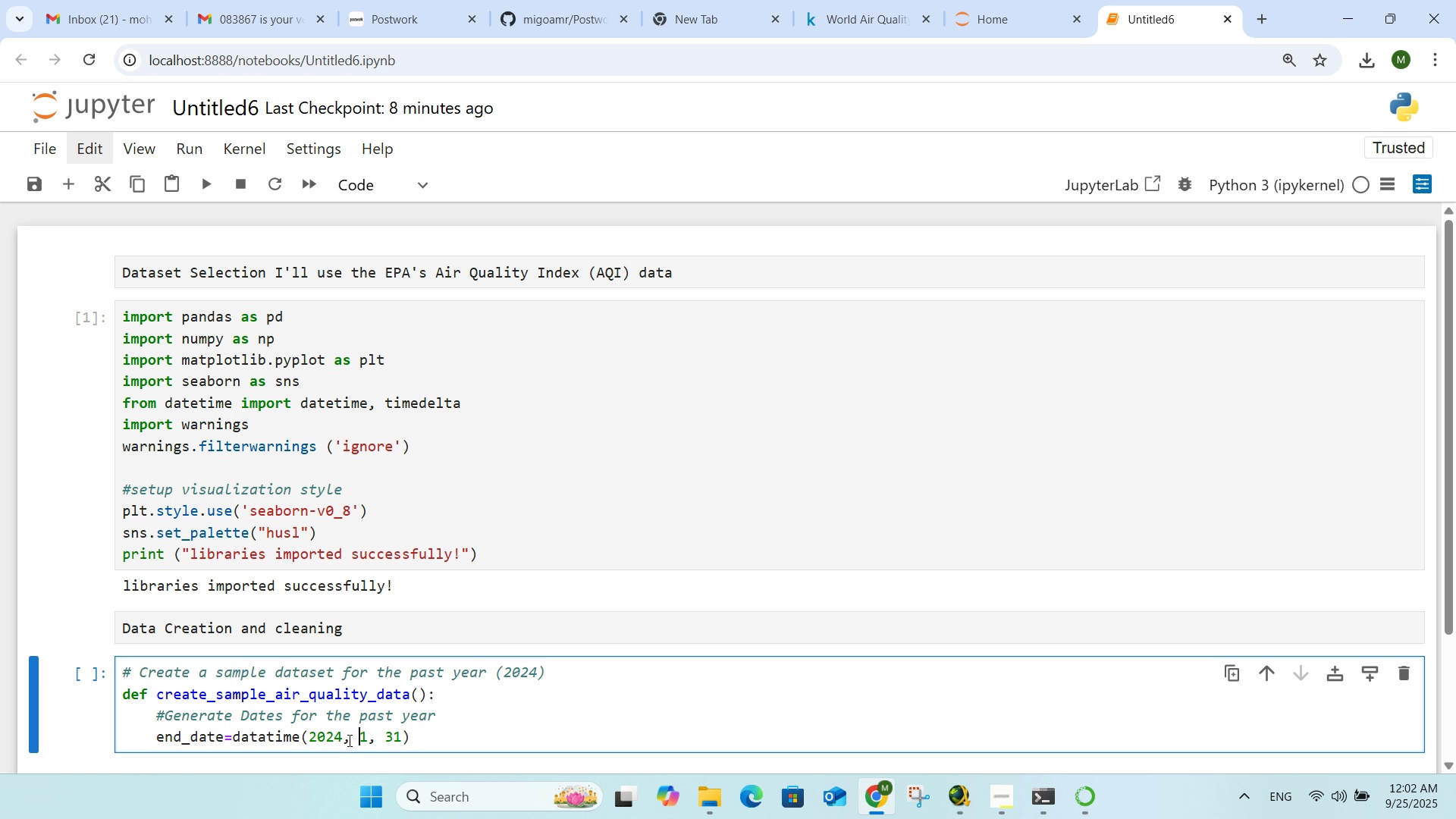 
key(Space)
 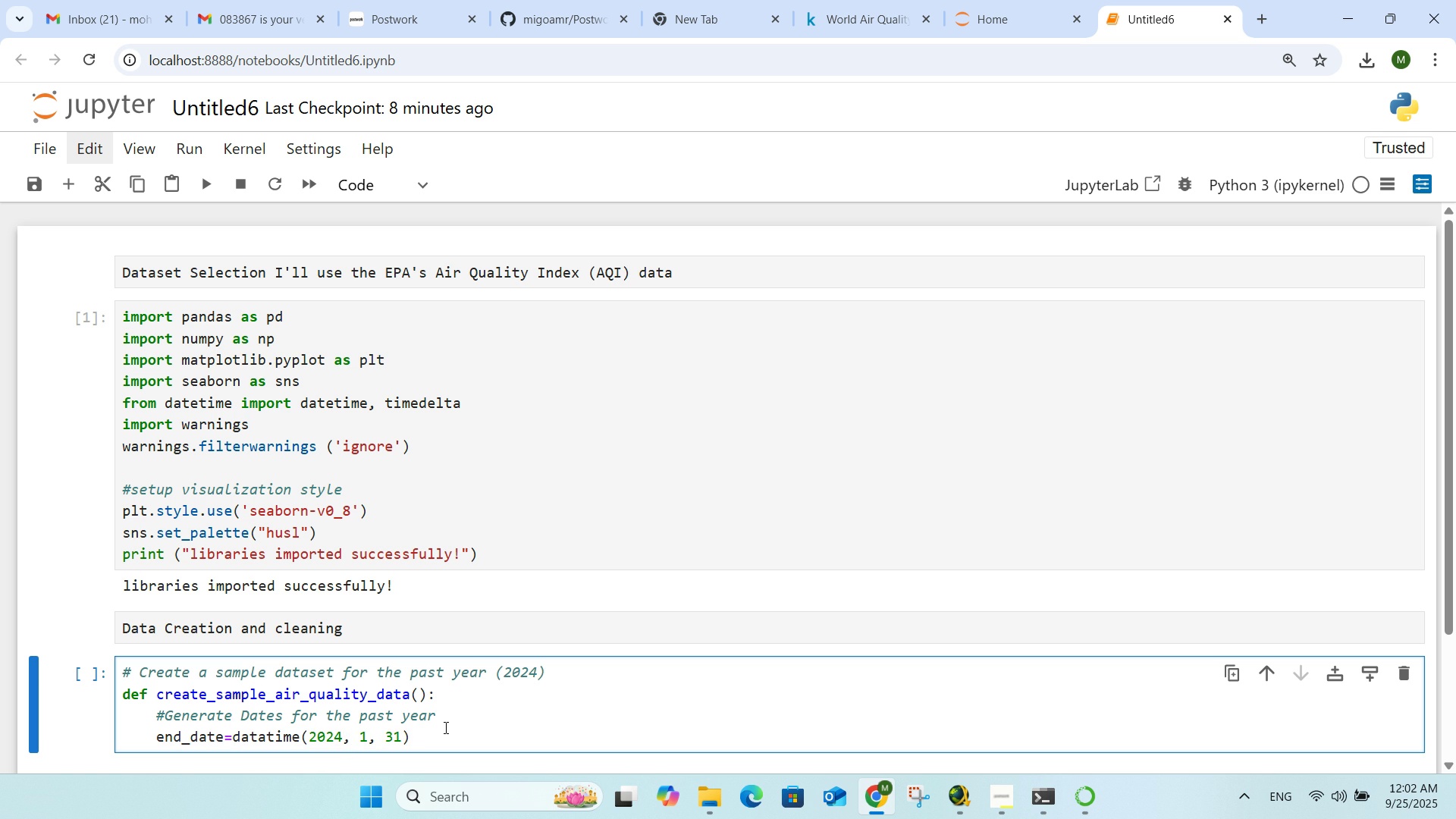 
left_click([444, 727])
 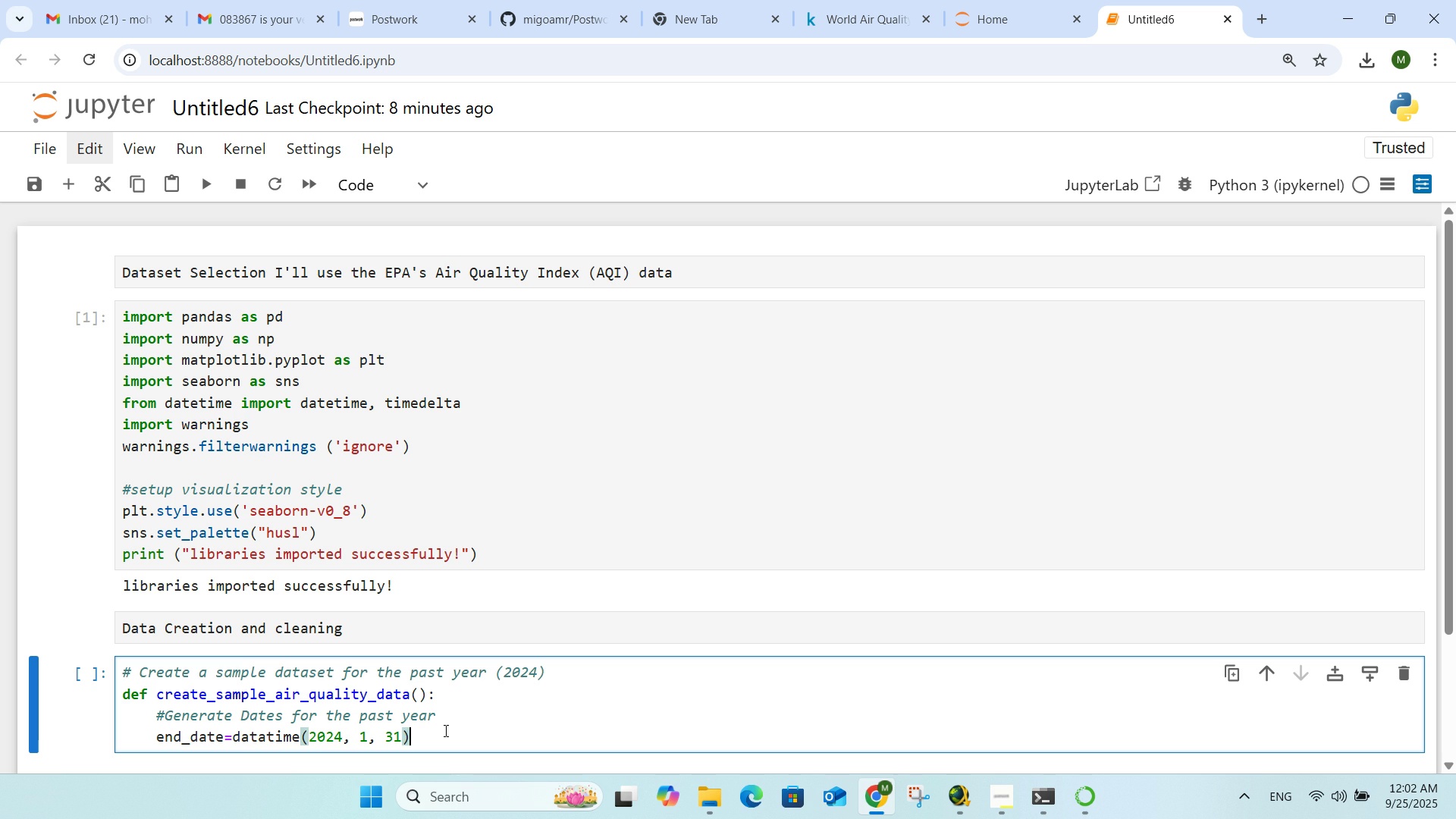 
key(Enter)
 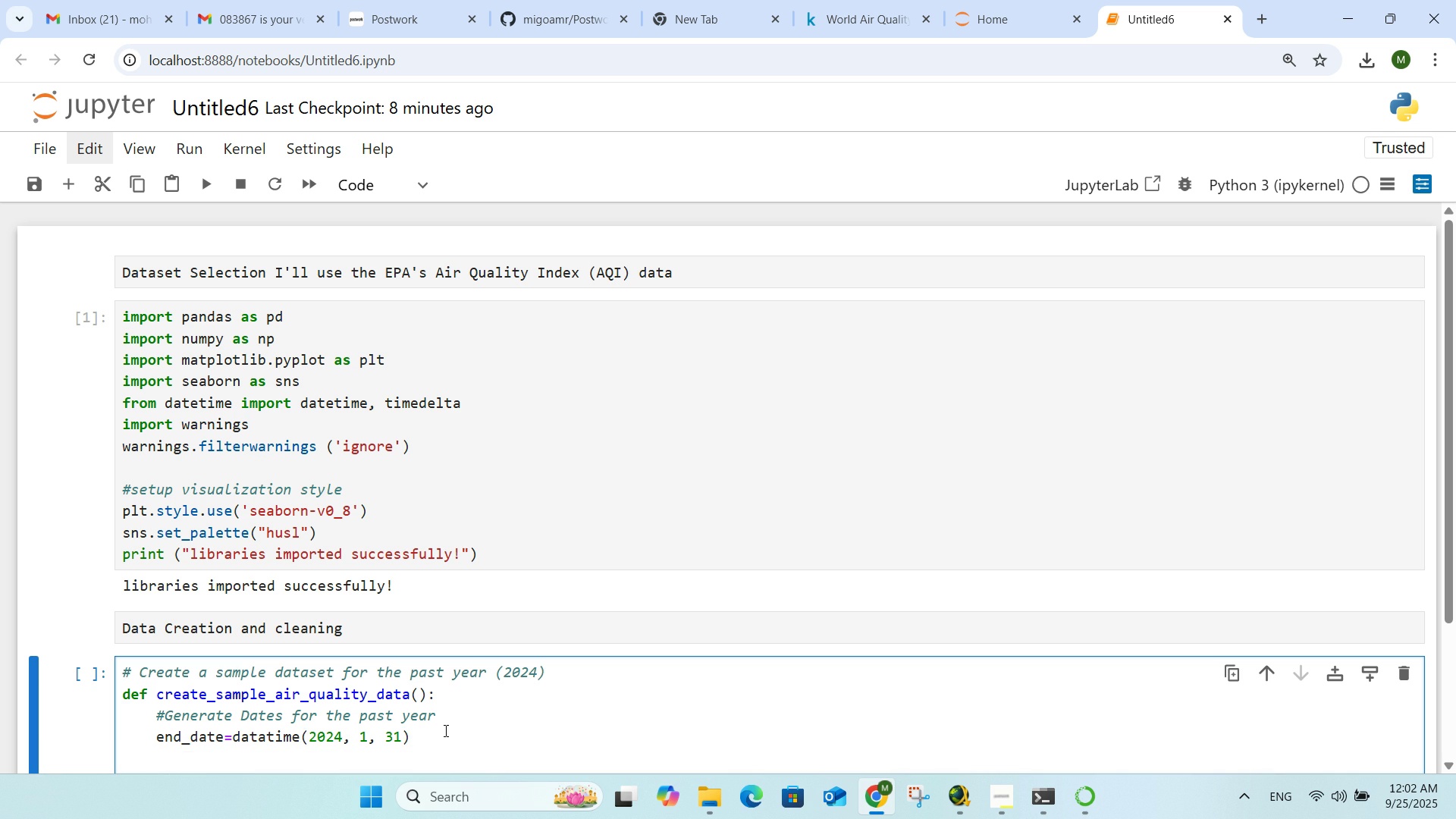 
type(sttart)
key(Backspace)
key(Backspace)
key(Backspace)
key(Backspace)
type(art_date=datatime)